 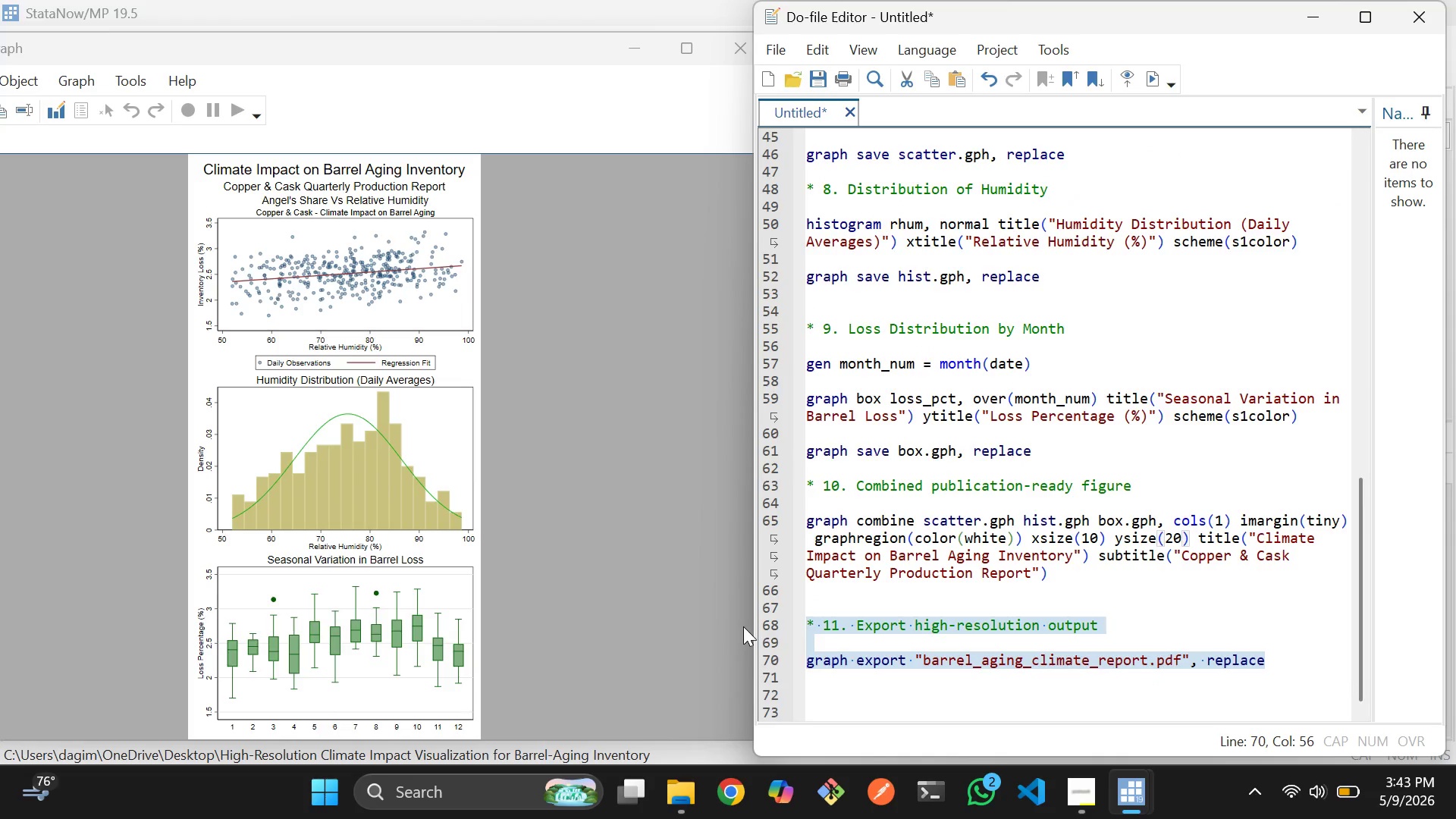 
key(Alt+Control+Tab)
 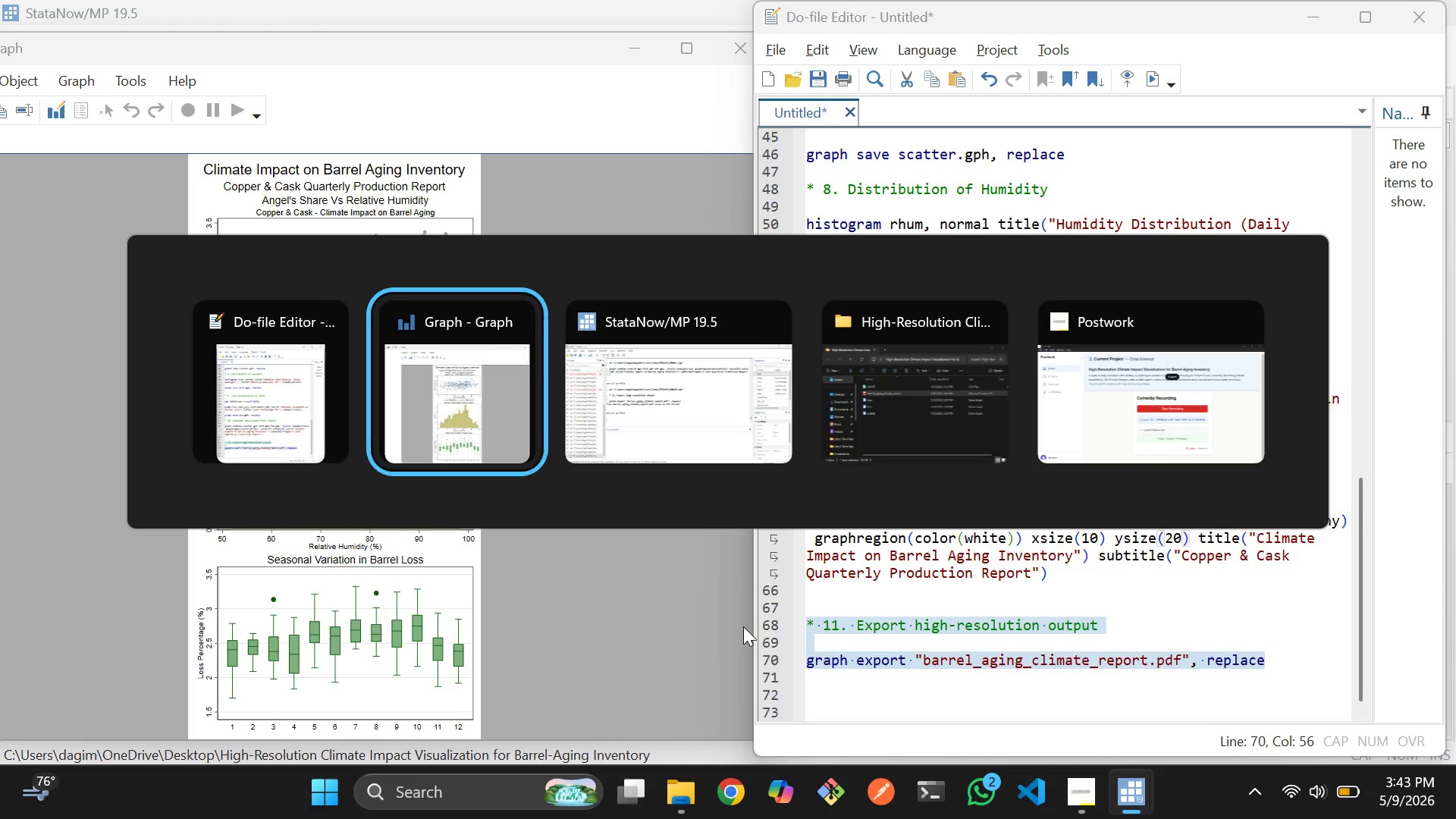 
key(Alt+Control+Tab)
 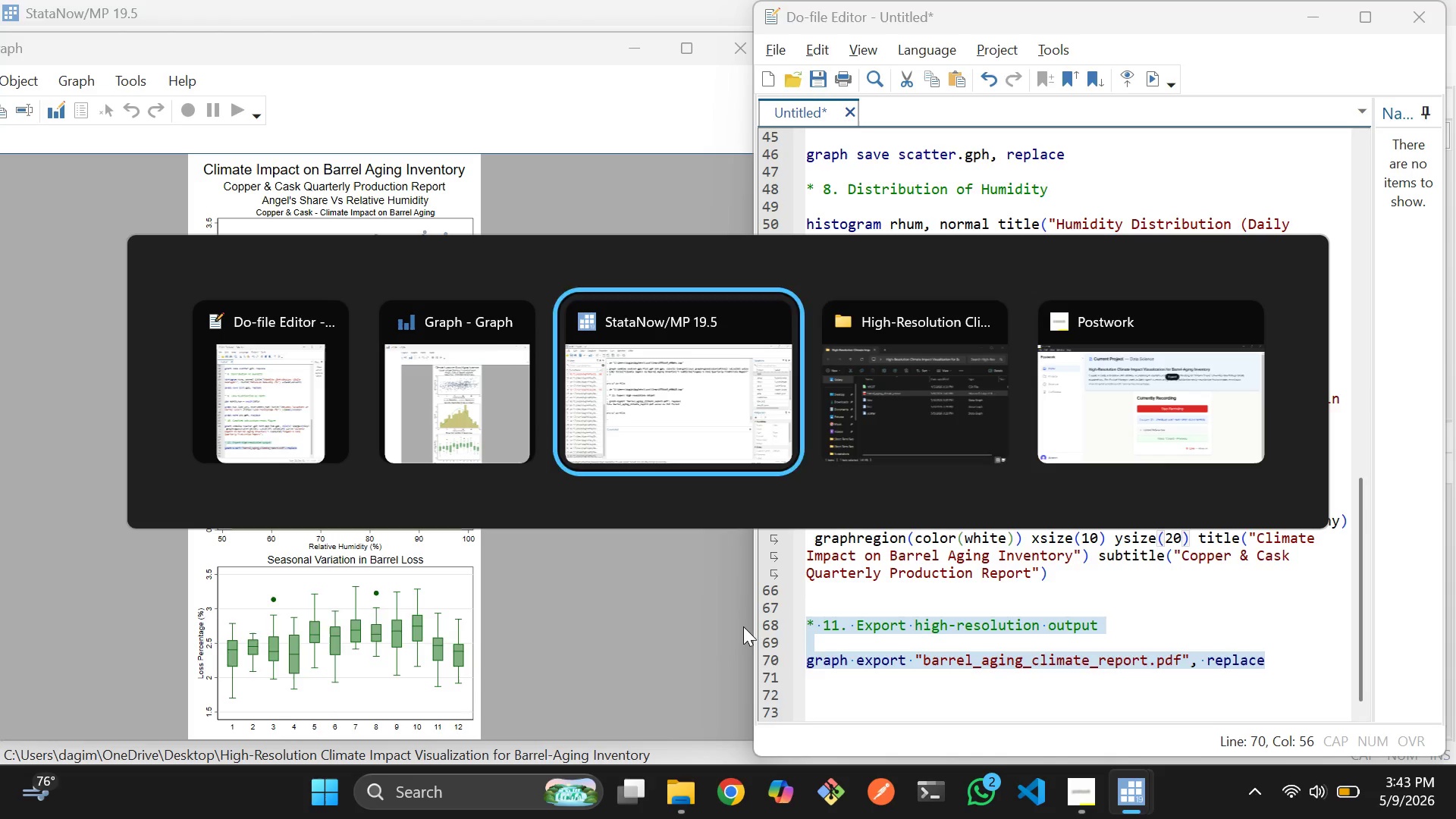 
key(Alt+Control+Tab)
 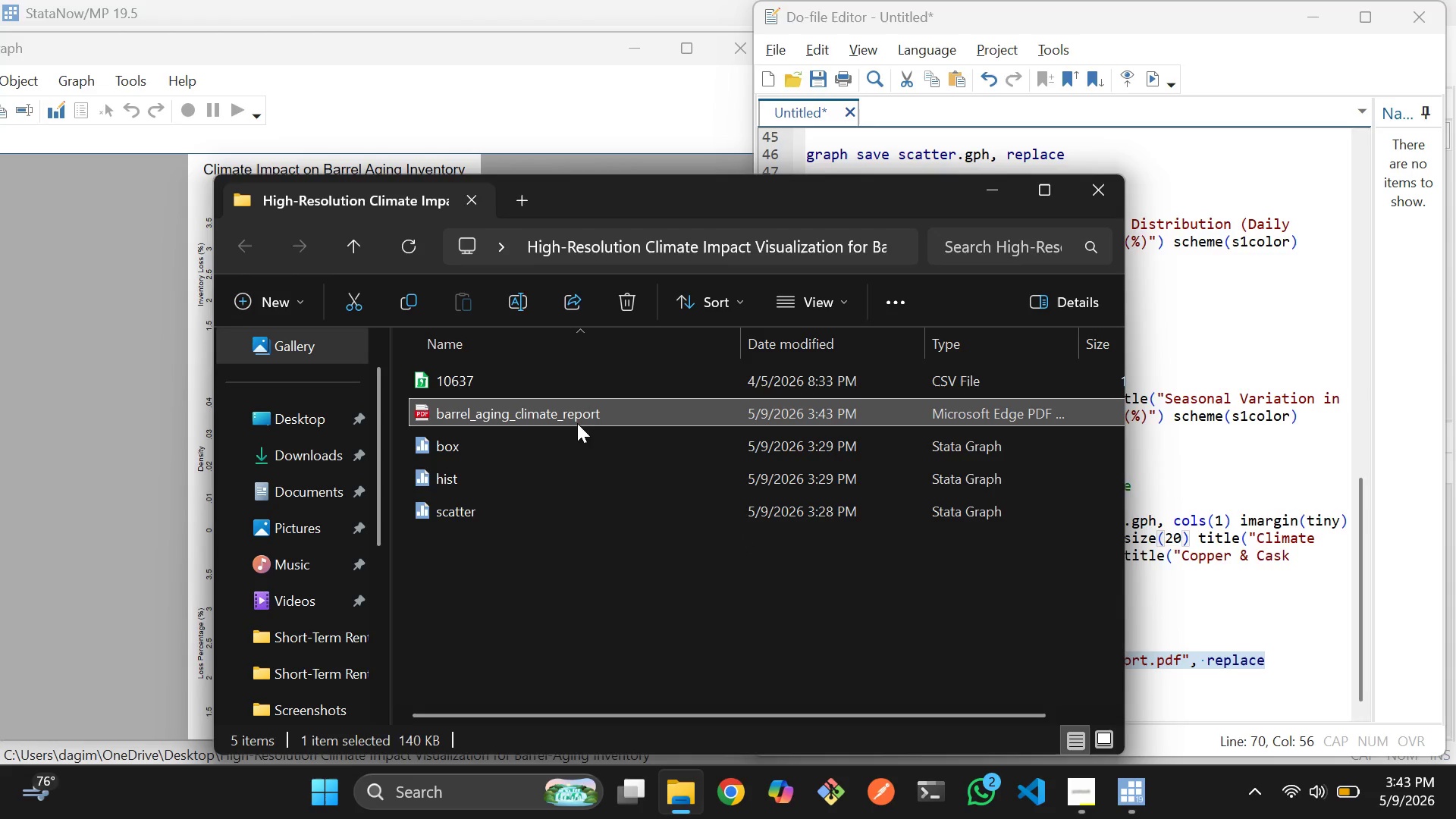 
double_click([560, 415])
 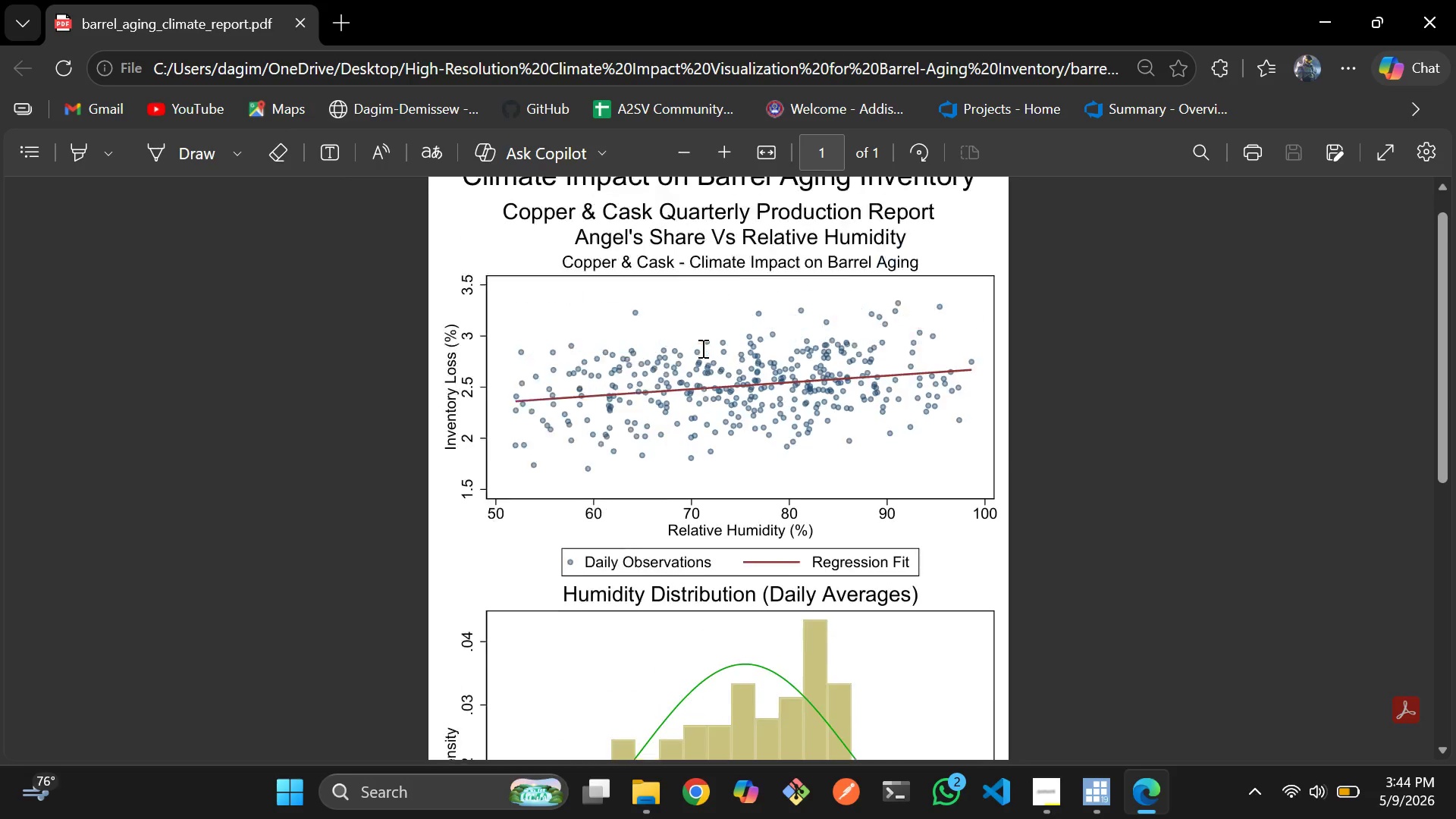 
wait(37.83)
 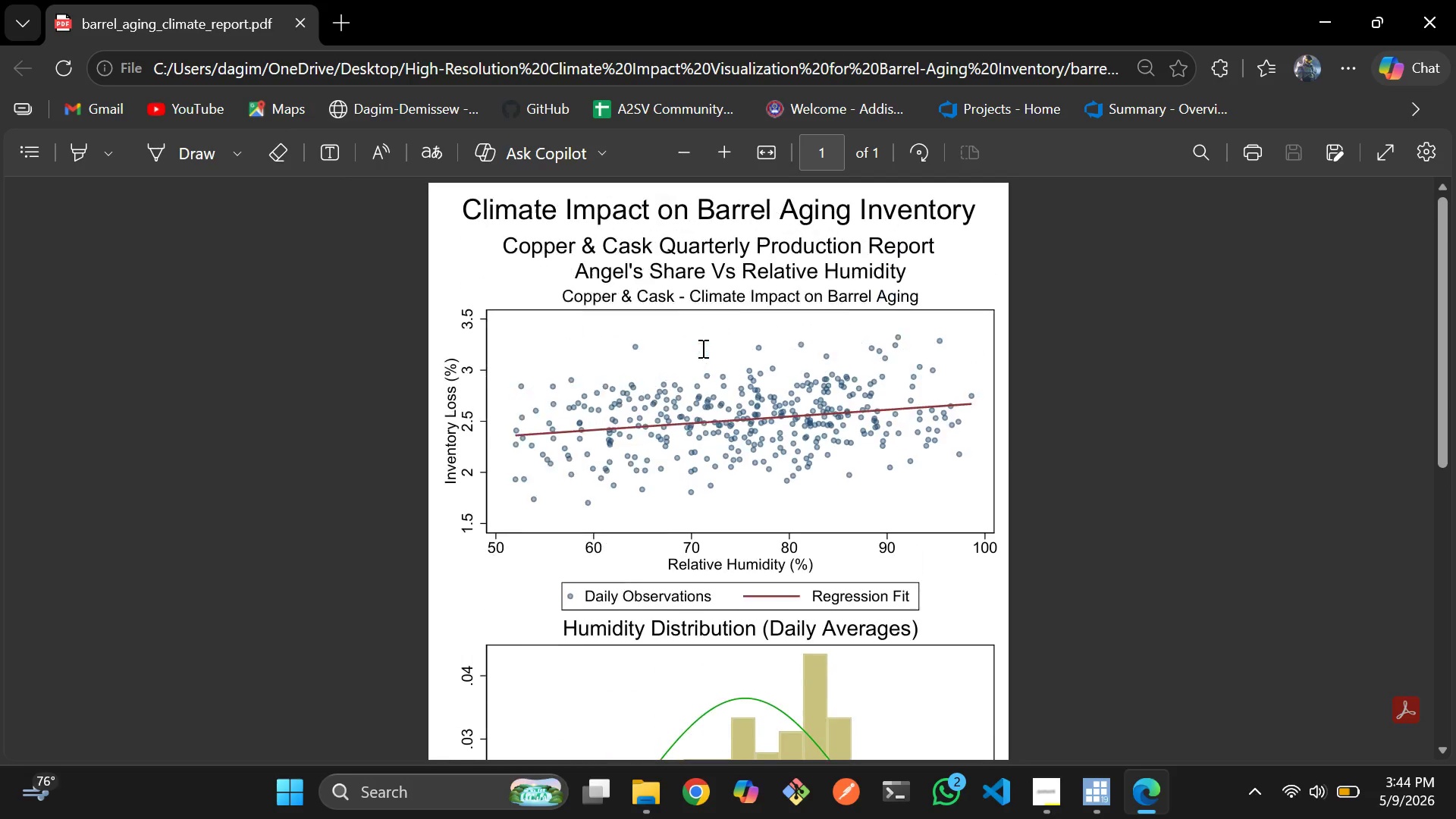 
key(Alt+Tab)
 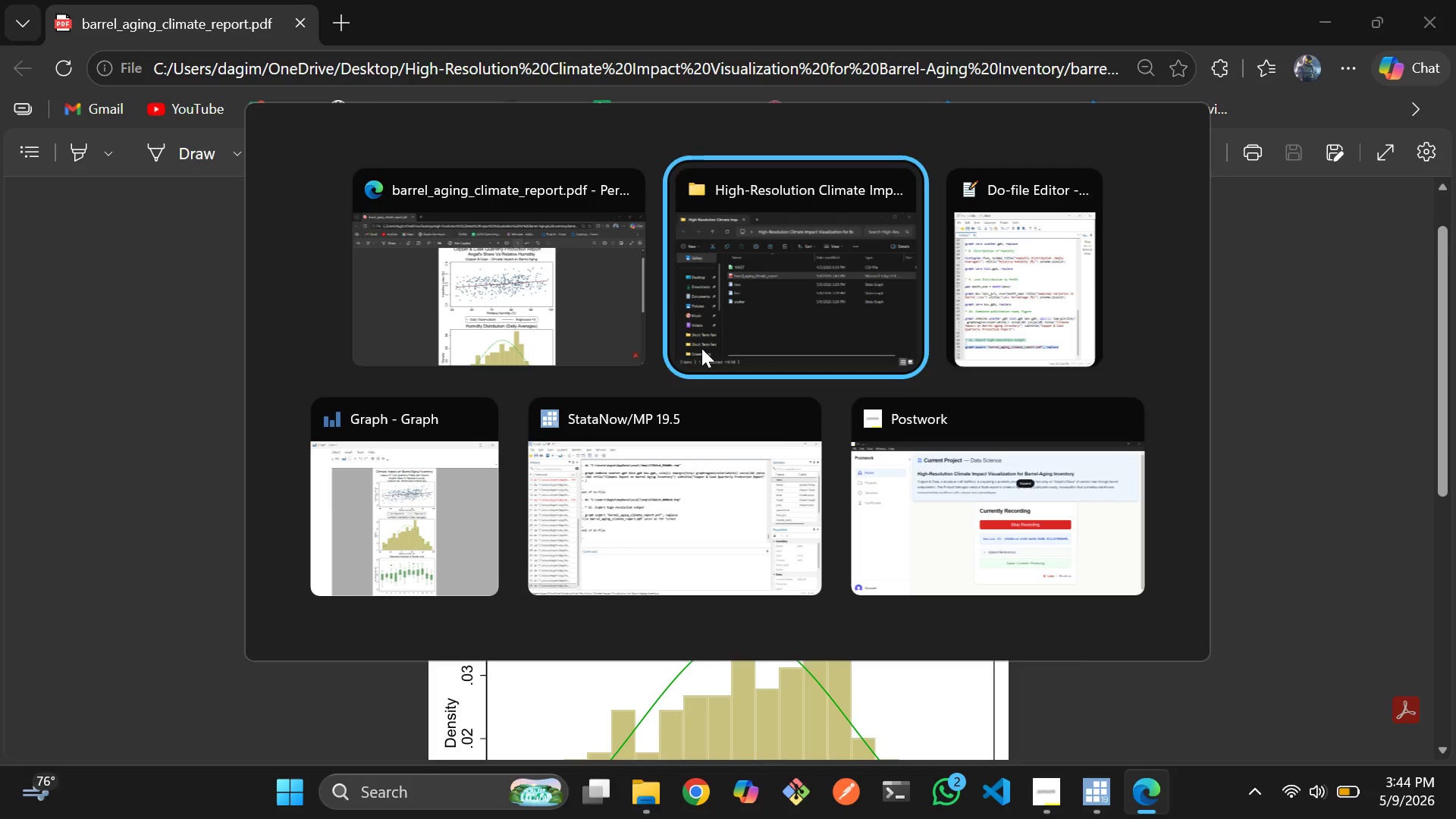 
key(Alt+Tab)
 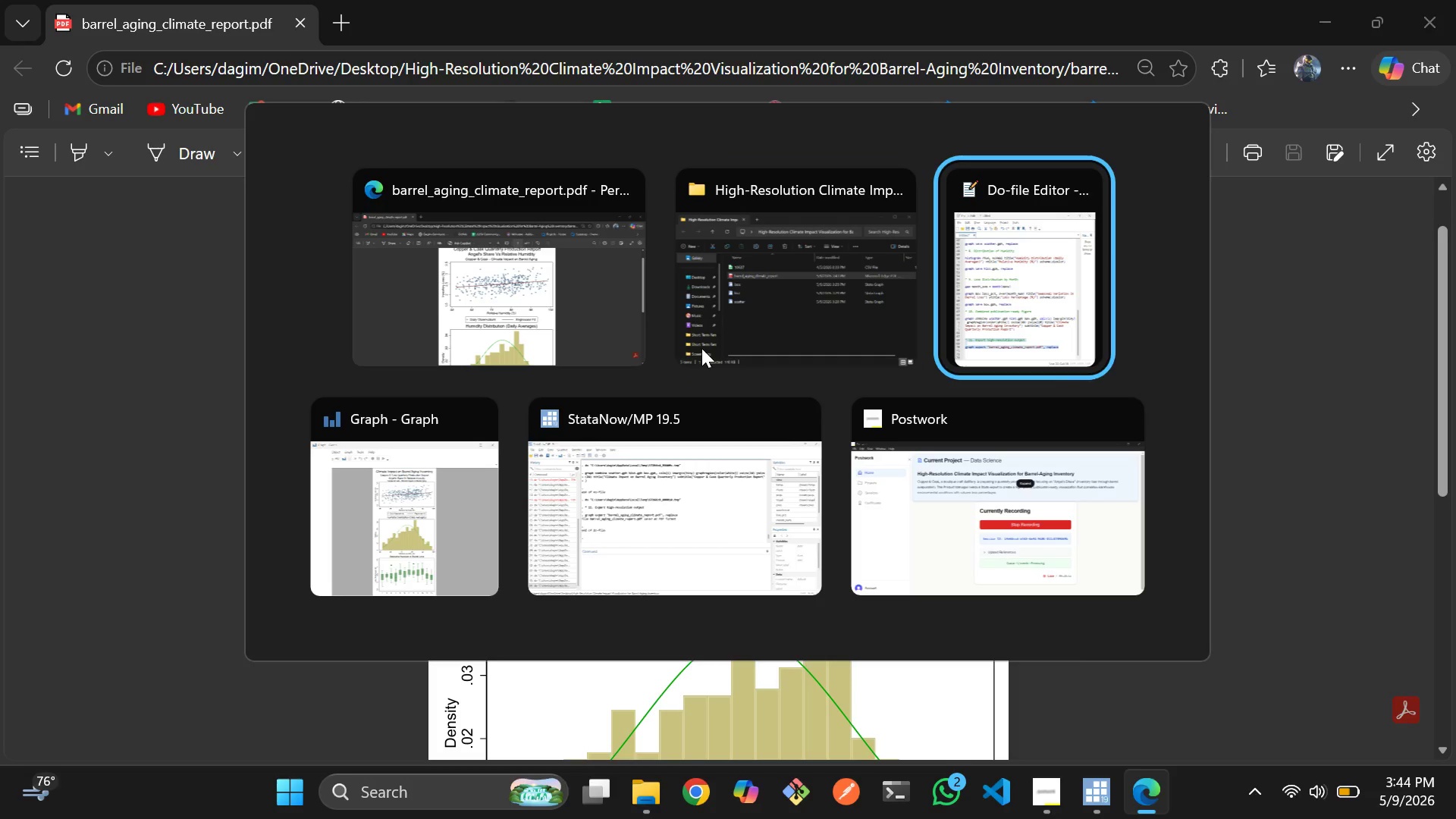 
key(Alt+Tab)
 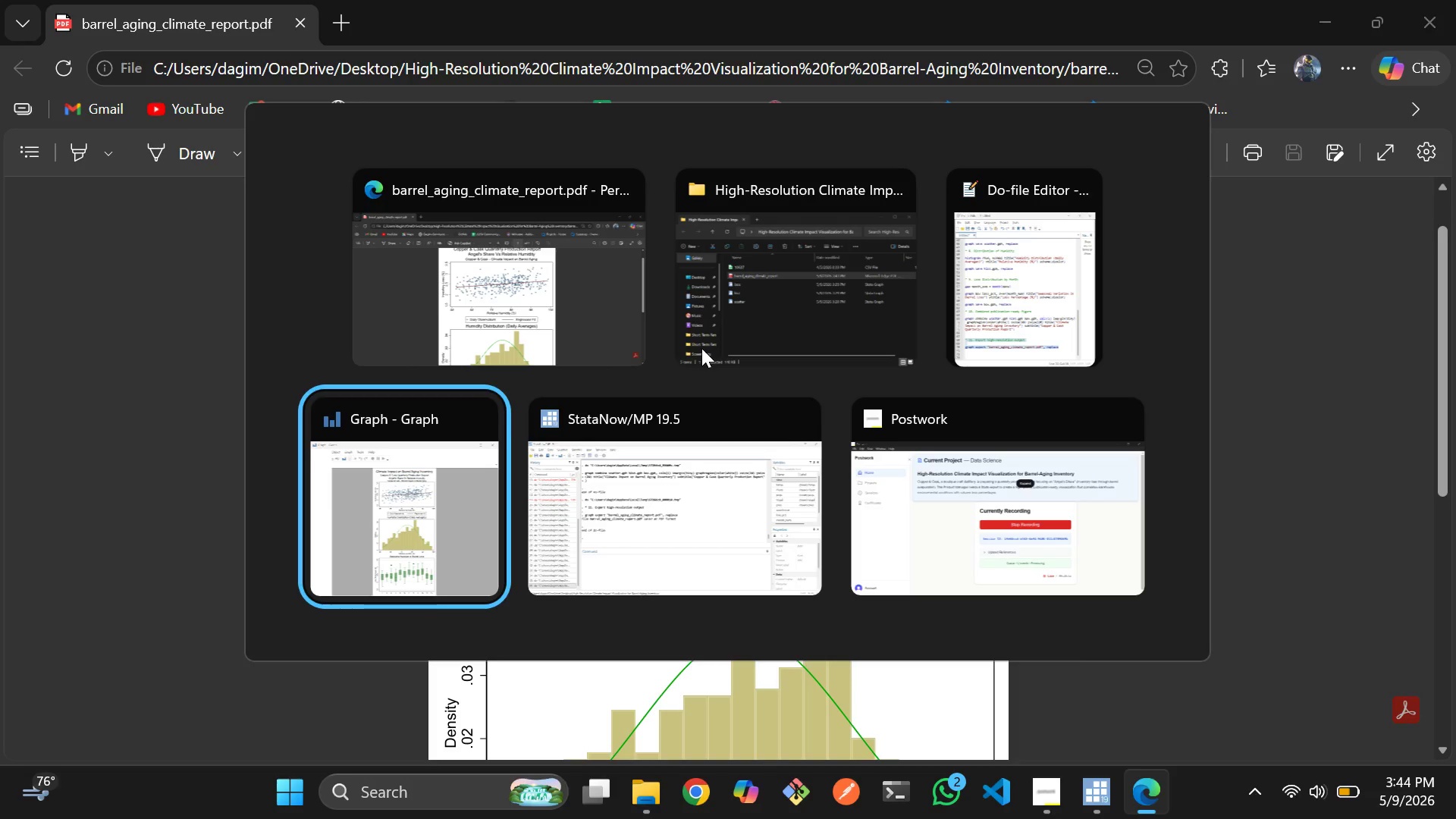 
key(Alt+Tab)
 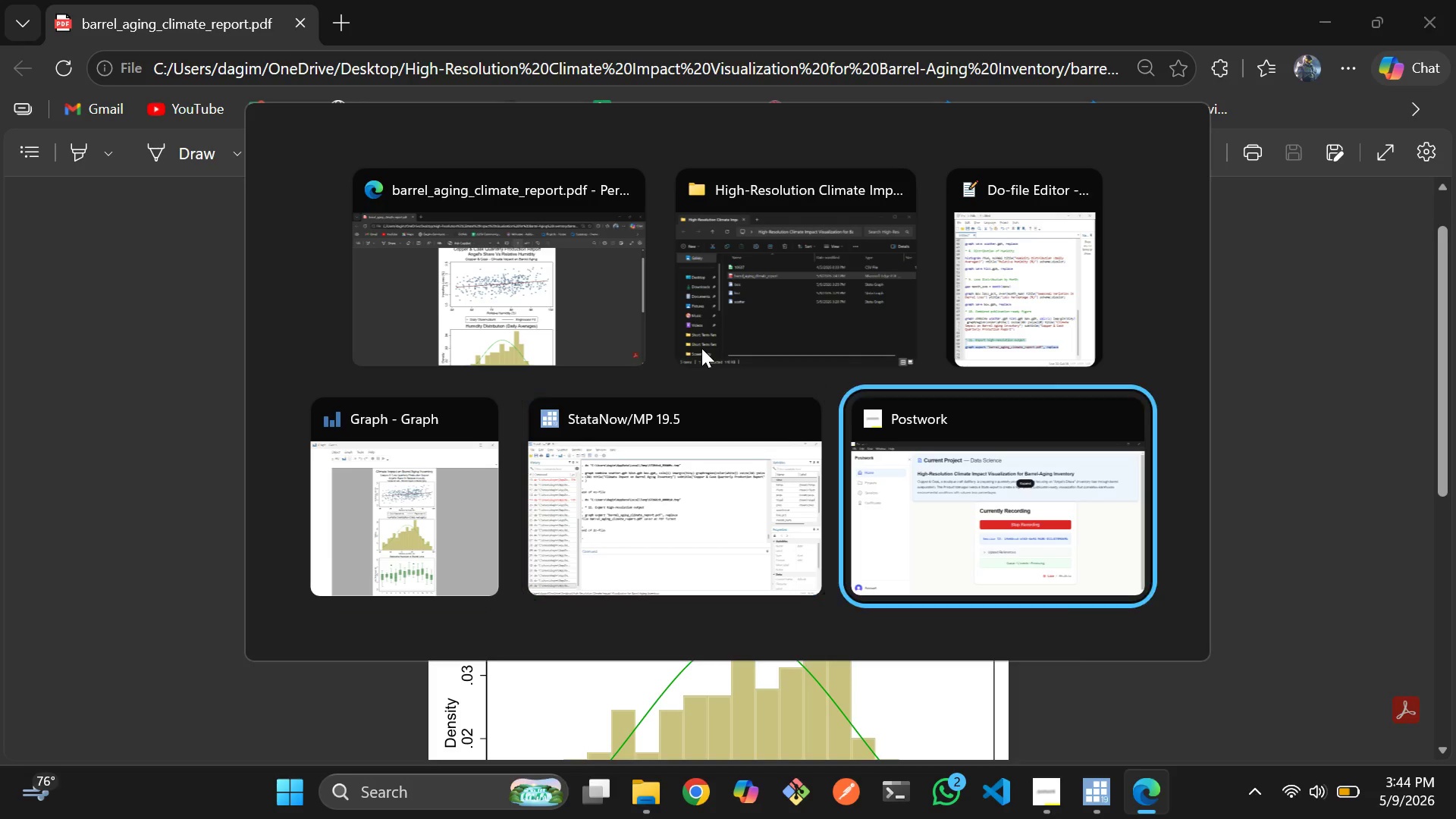 
key(Alt+Tab)